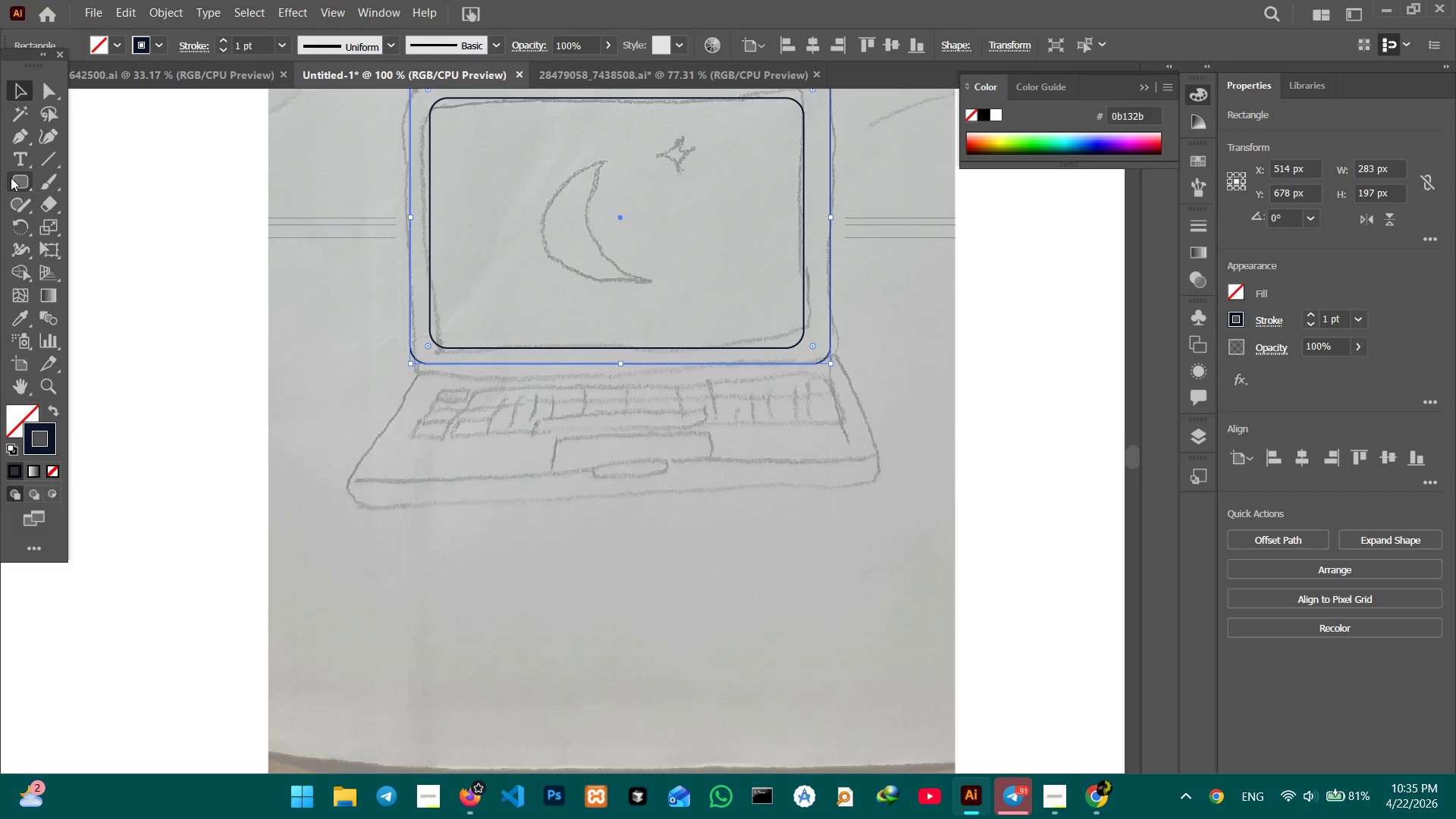 
left_click_drag(start_coordinate=[11, 177], to_coordinate=[8, 171])
 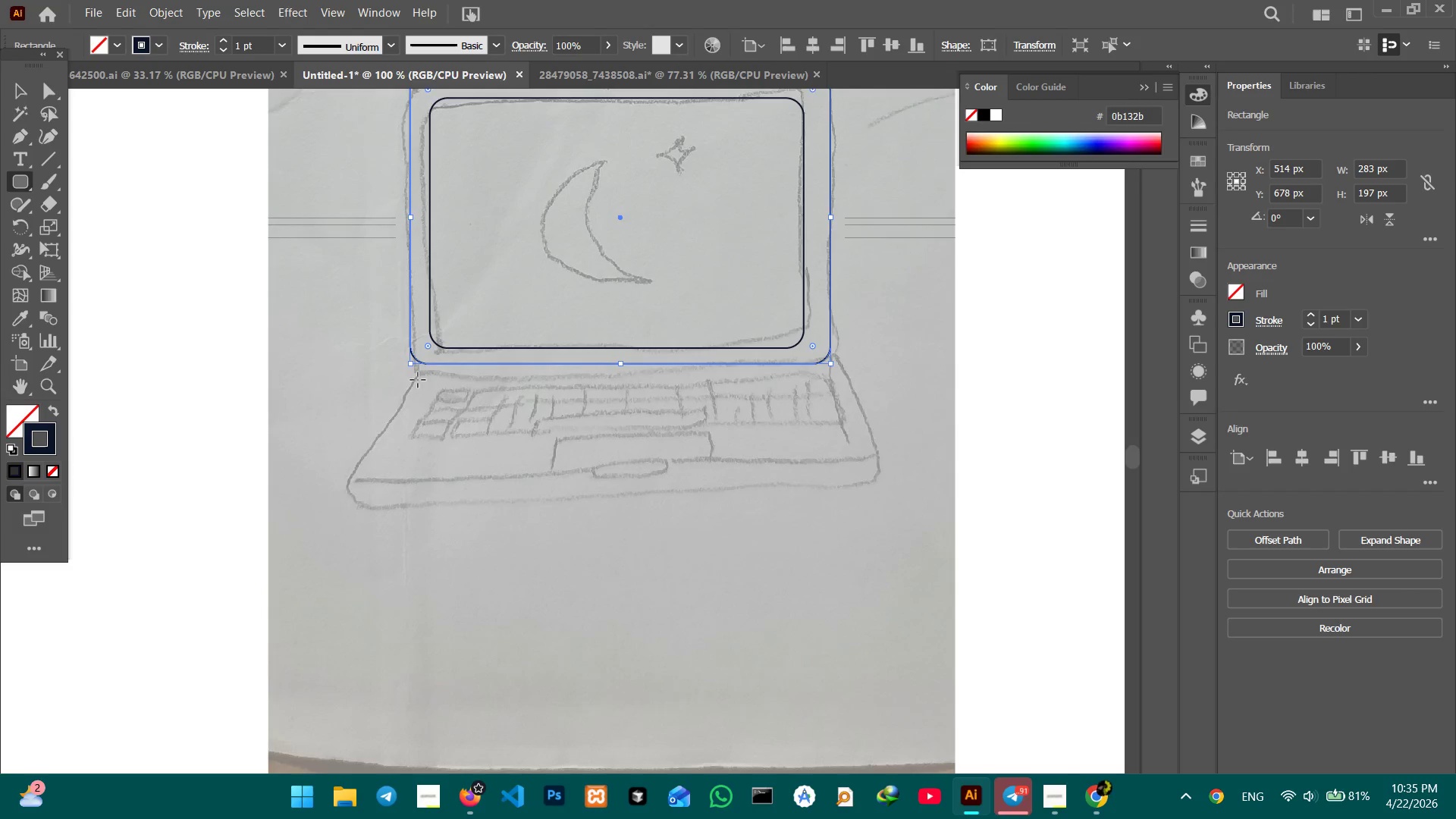 
left_click_drag(start_coordinate=[418, 377], to_coordinate=[877, 522])
 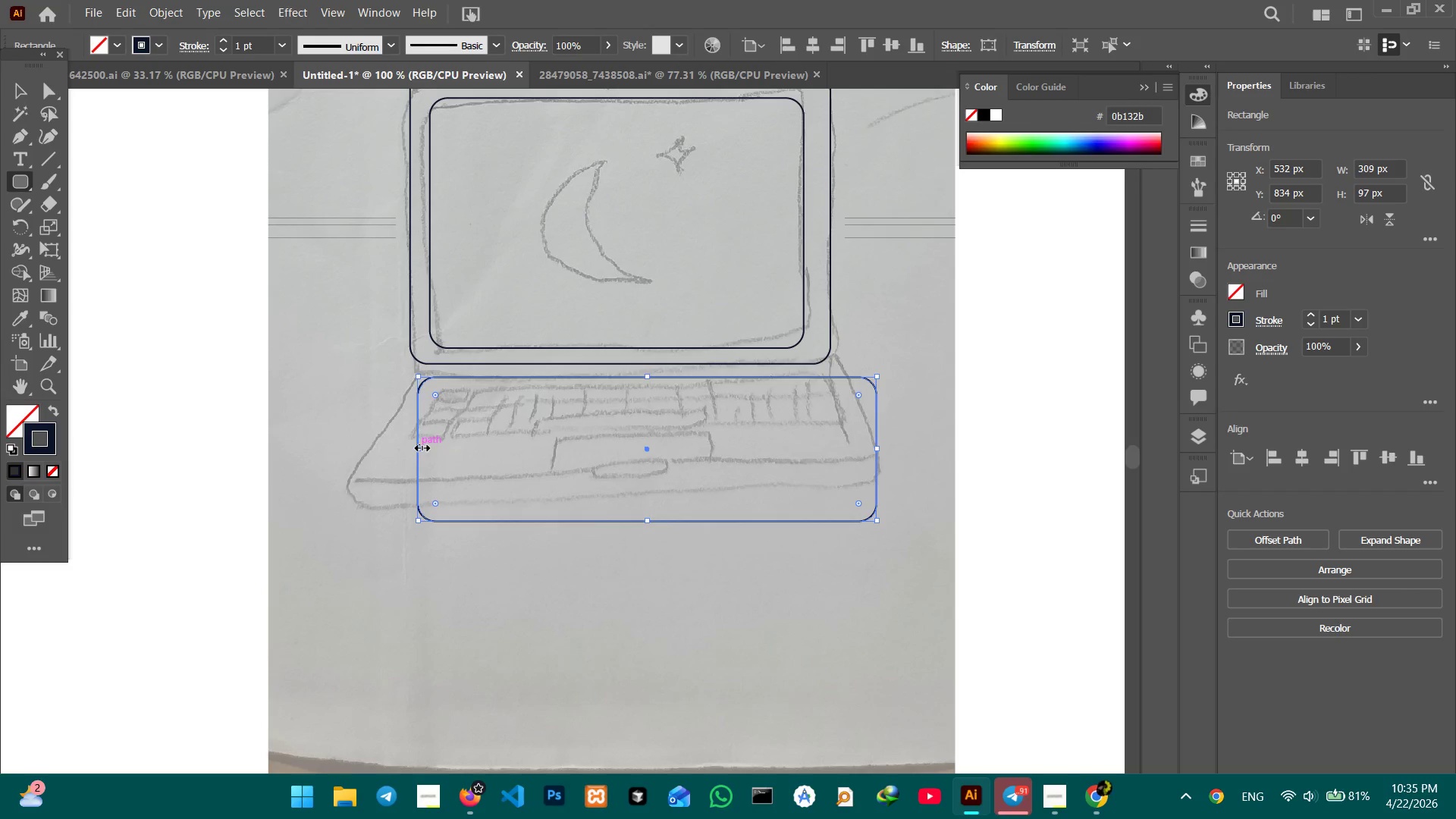 
left_click_drag(start_coordinate=[420, 446], to_coordinate=[355, 447])
 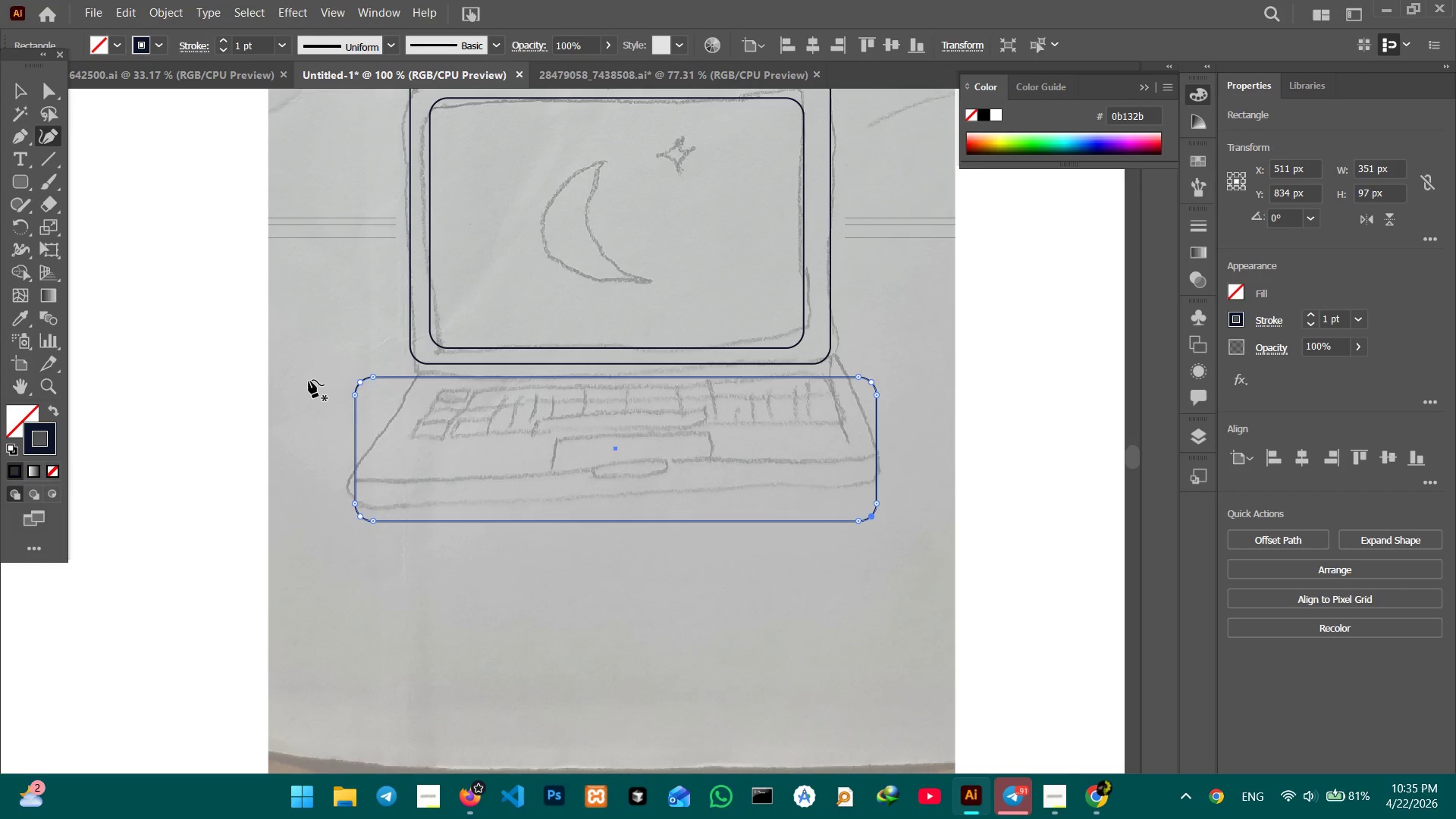 
wait(5.56)
 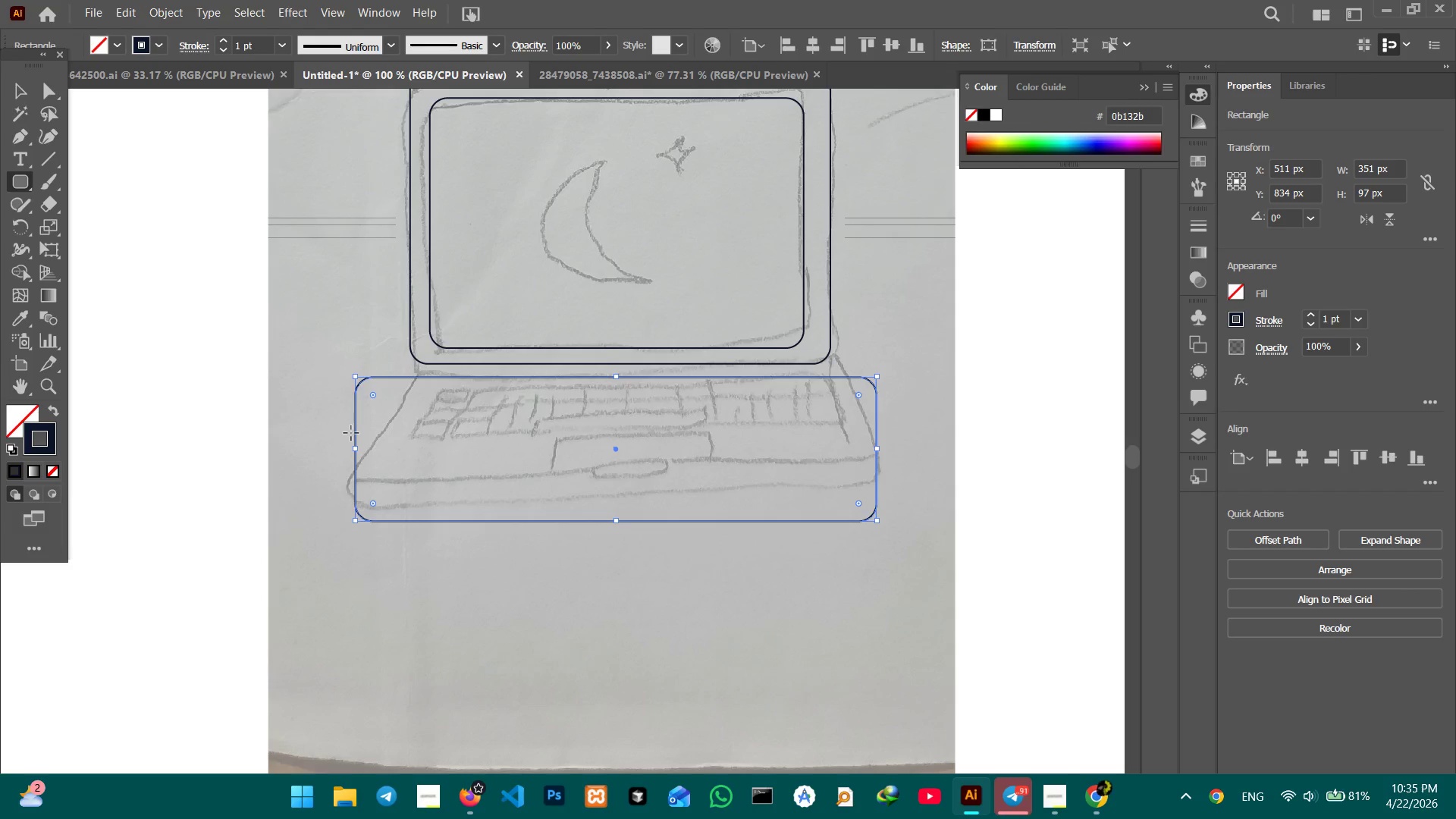 
key(Control+Z)
 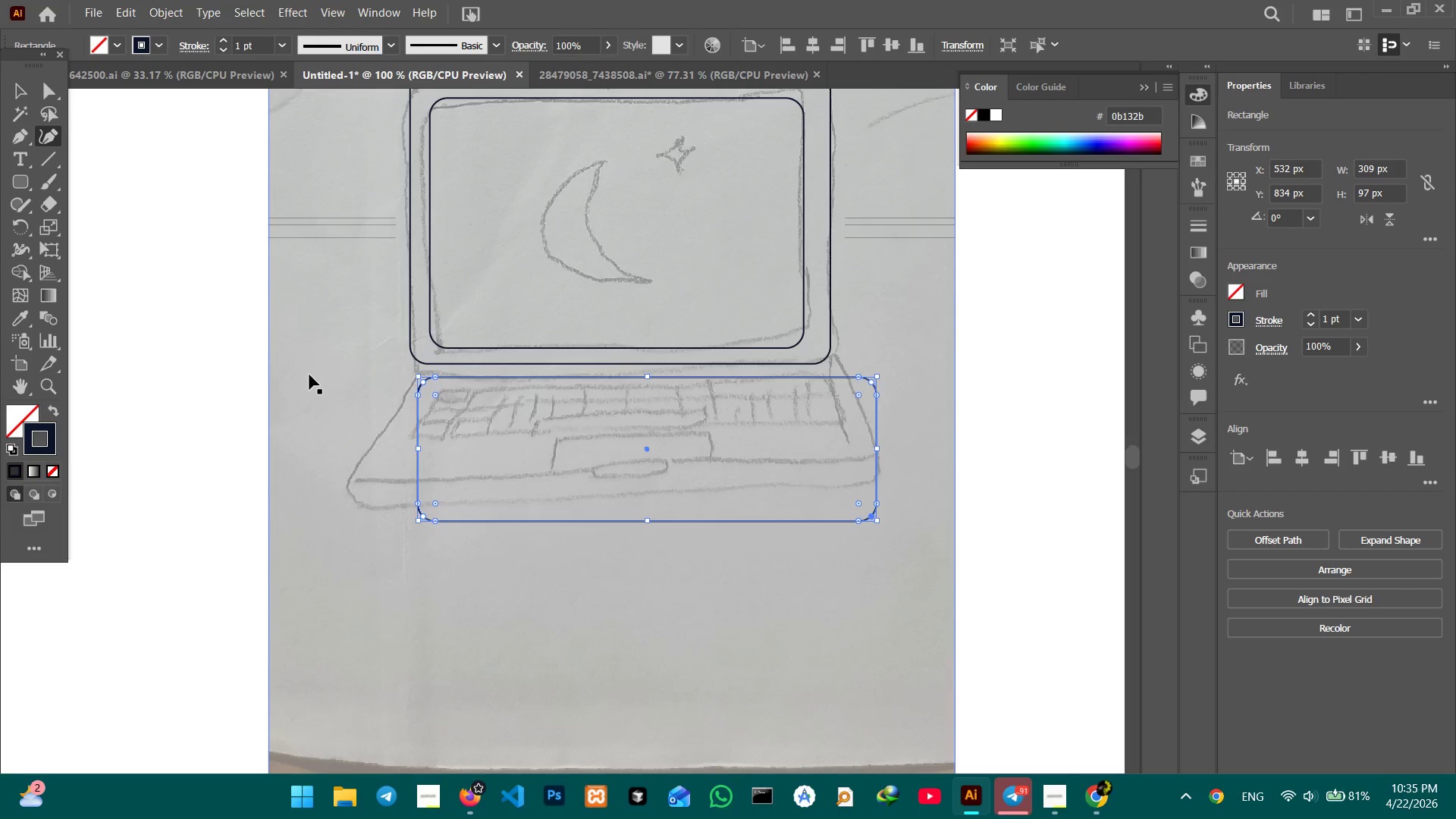 
key(Control+X)
 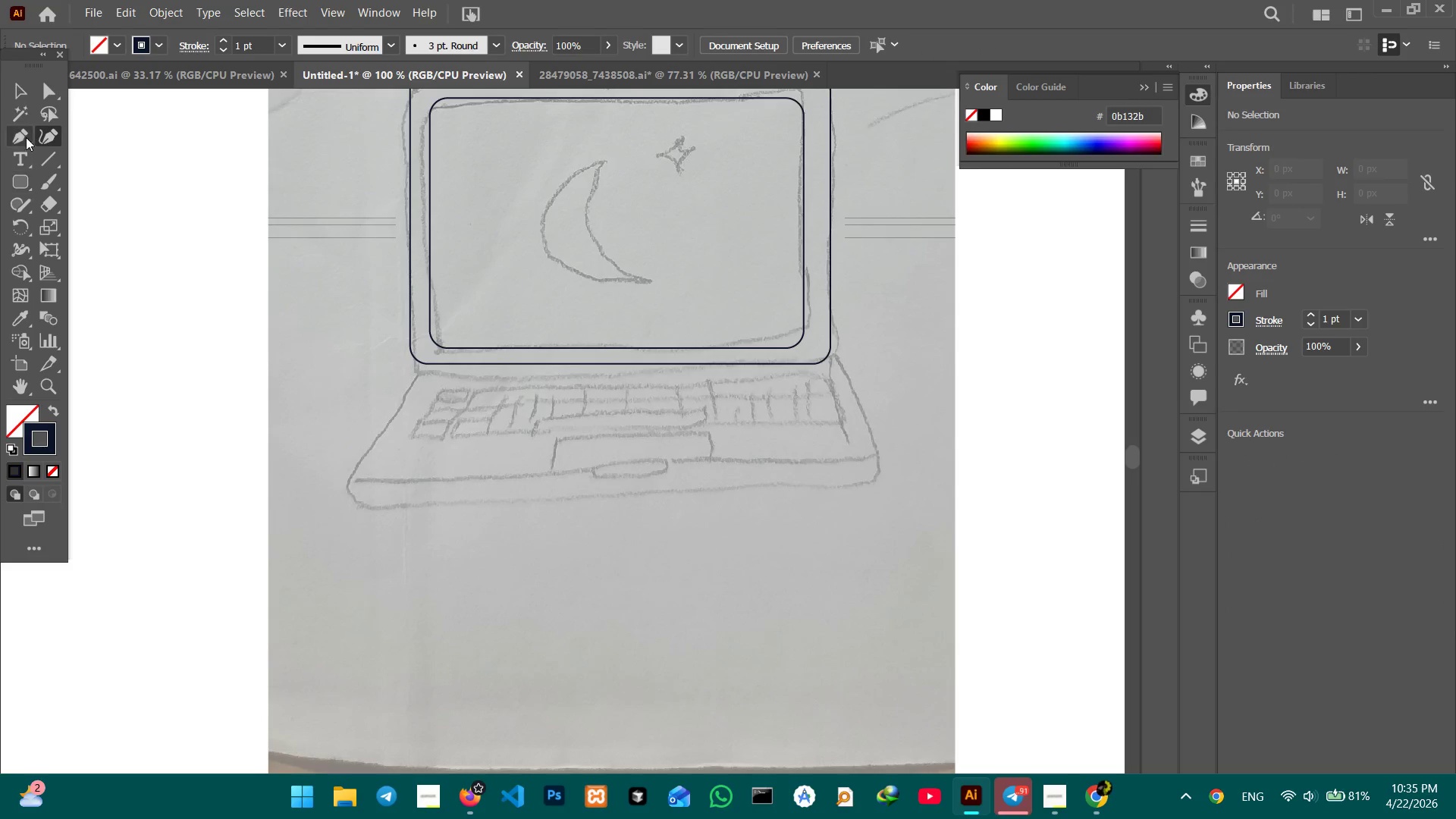 
left_click([26, 136])
 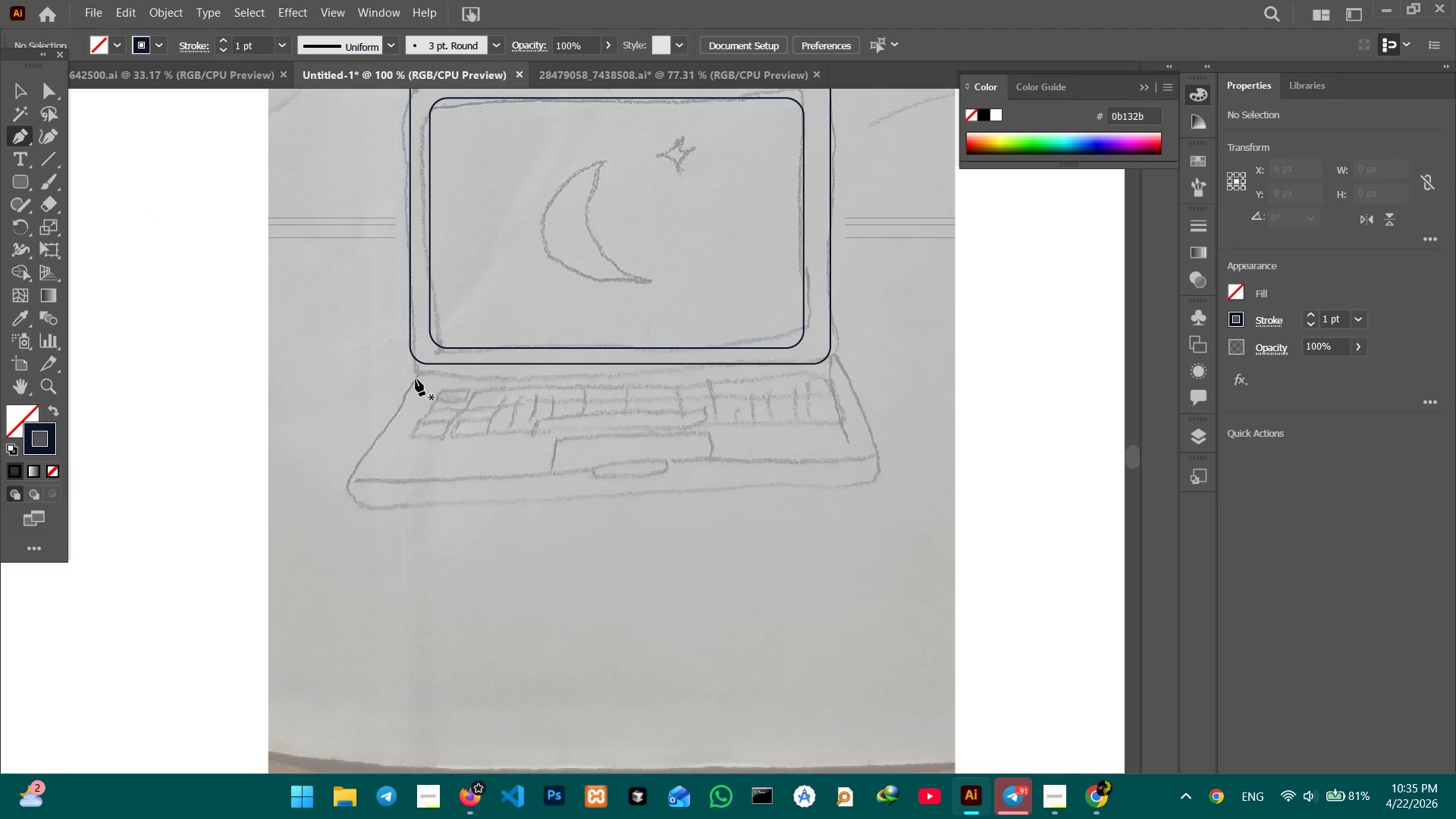 
left_click([418, 374])
 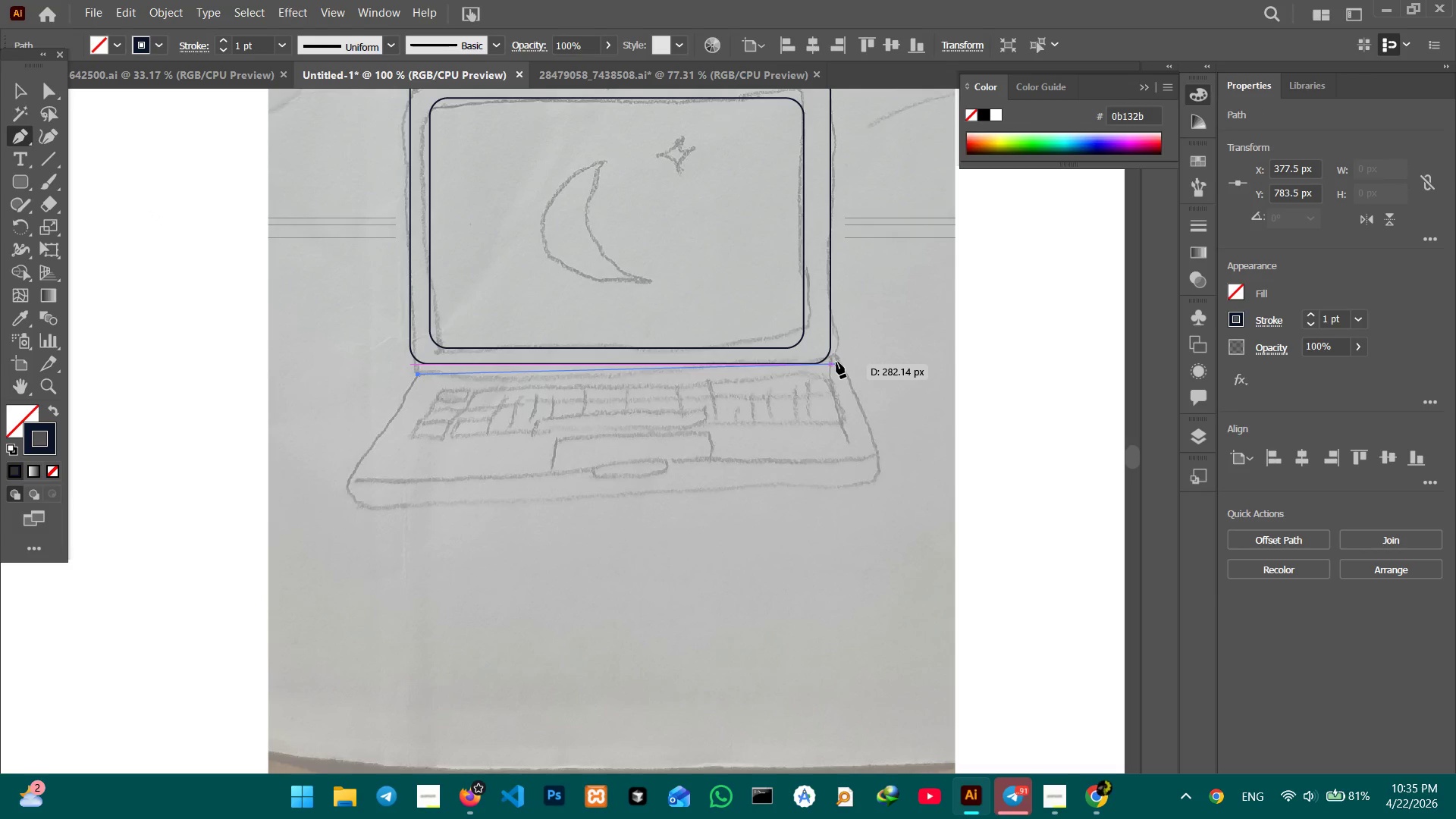 
left_click([839, 361])
 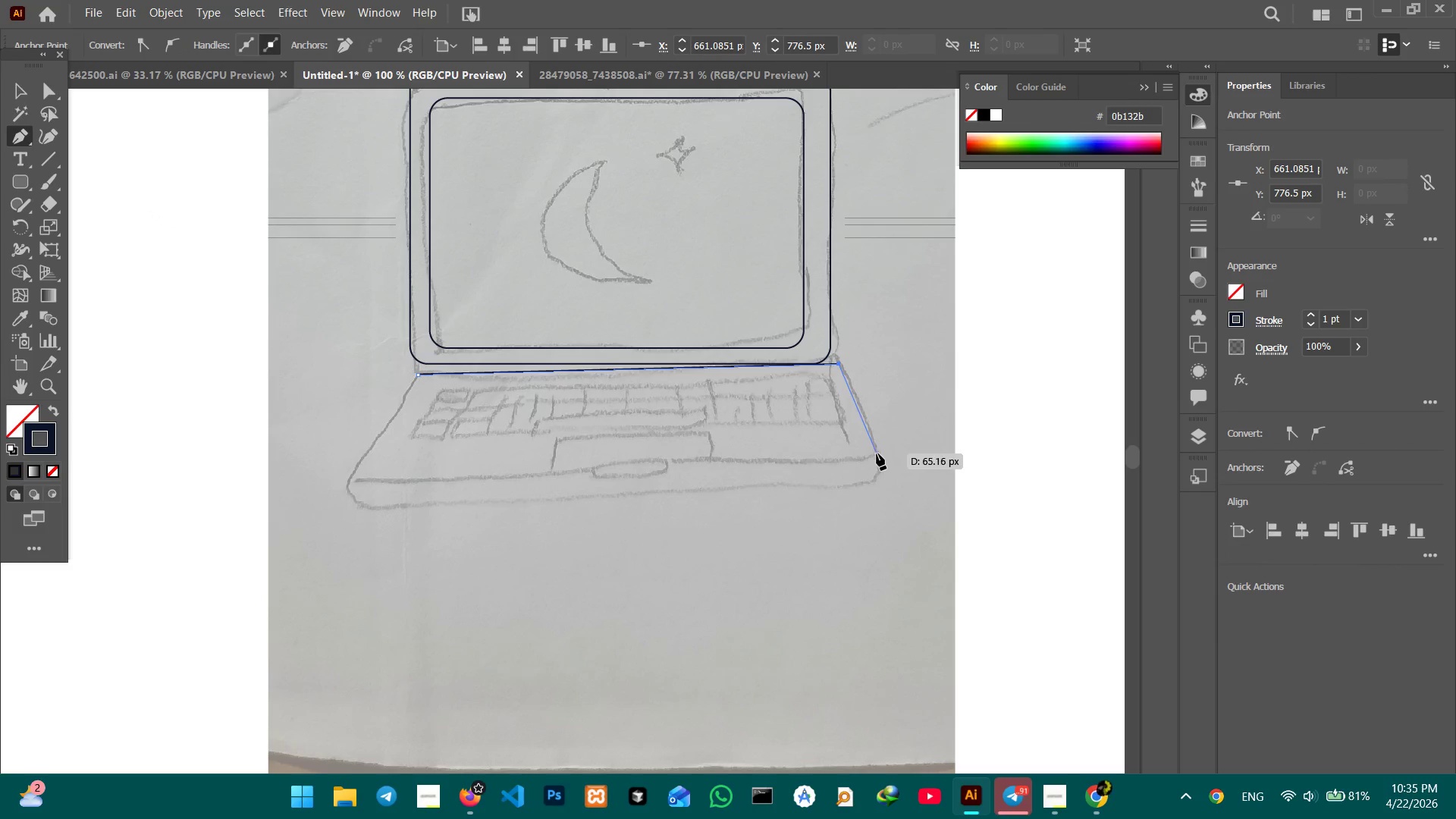 
left_click([877, 453])
 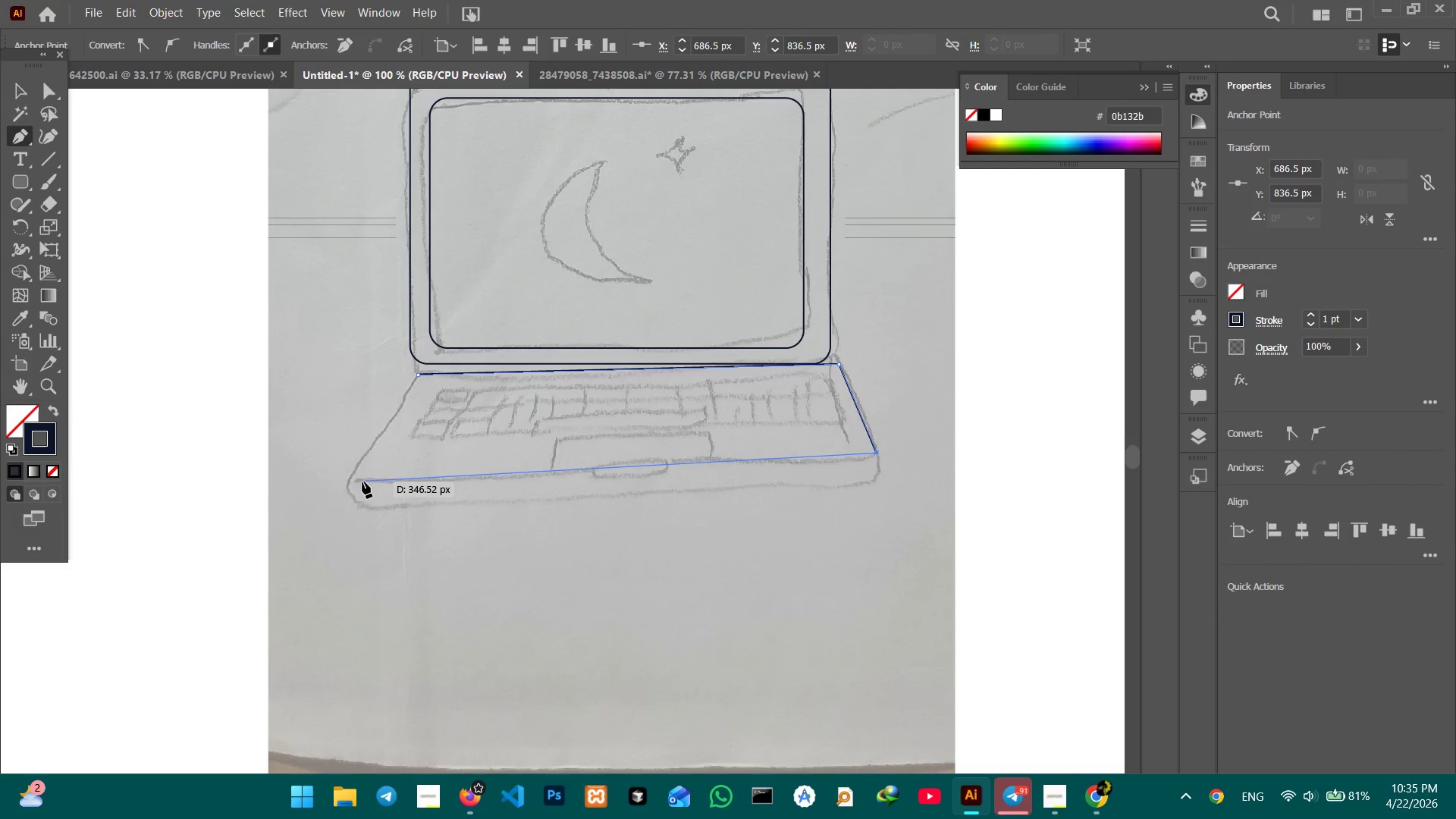 
left_click([356, 482])
 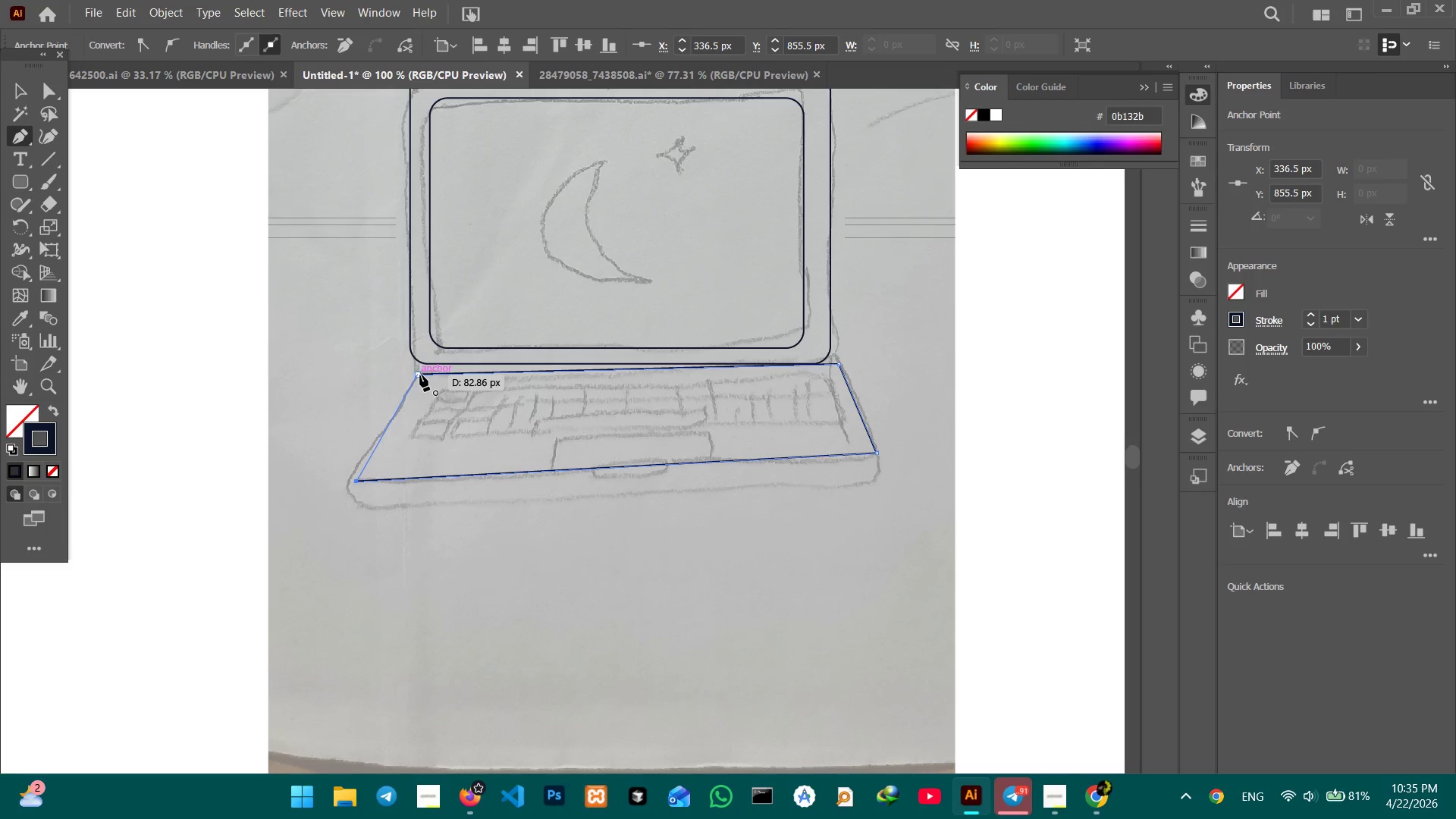 
left_click([419, 376])
 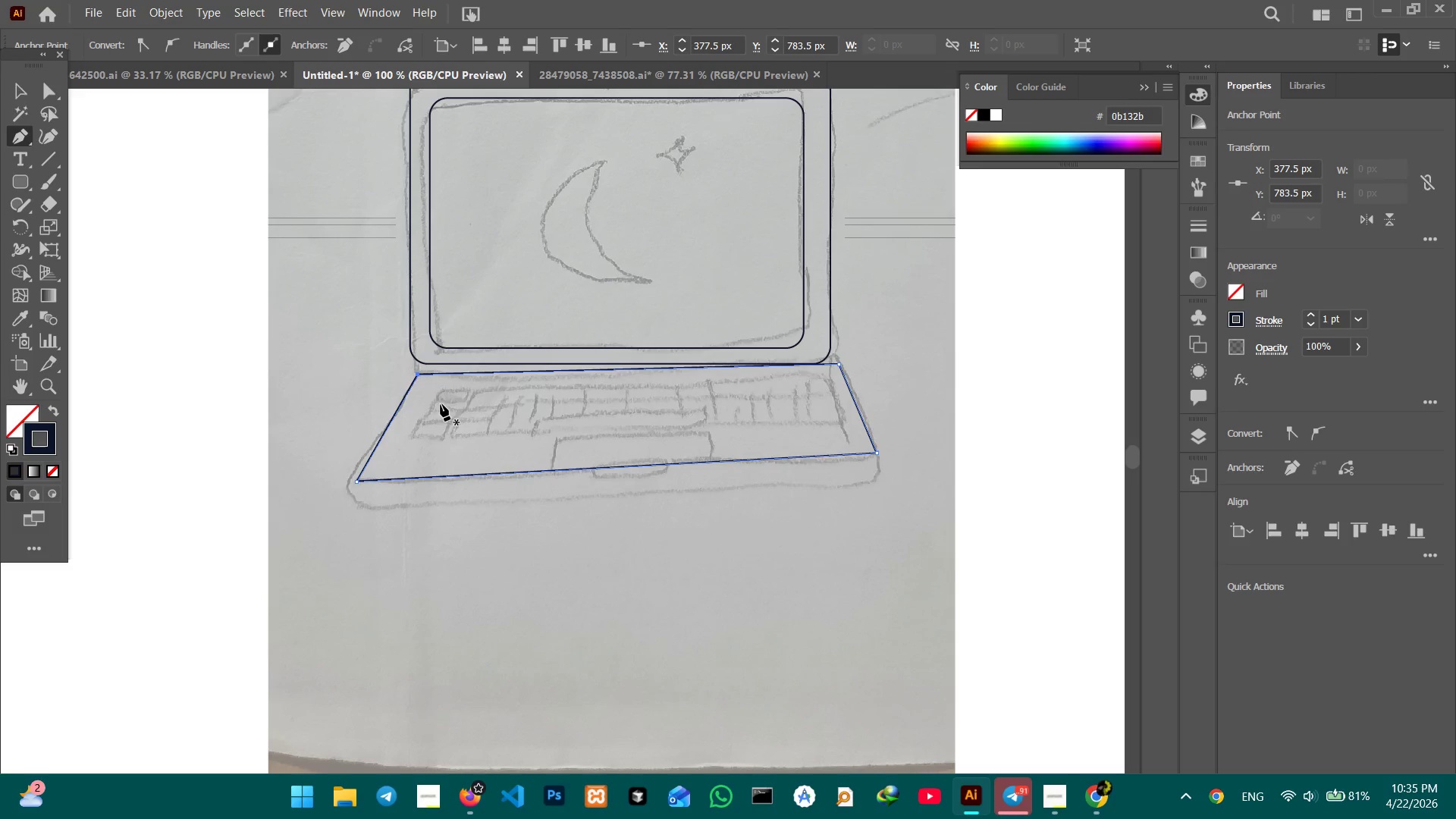 
left_click([438, 390])
 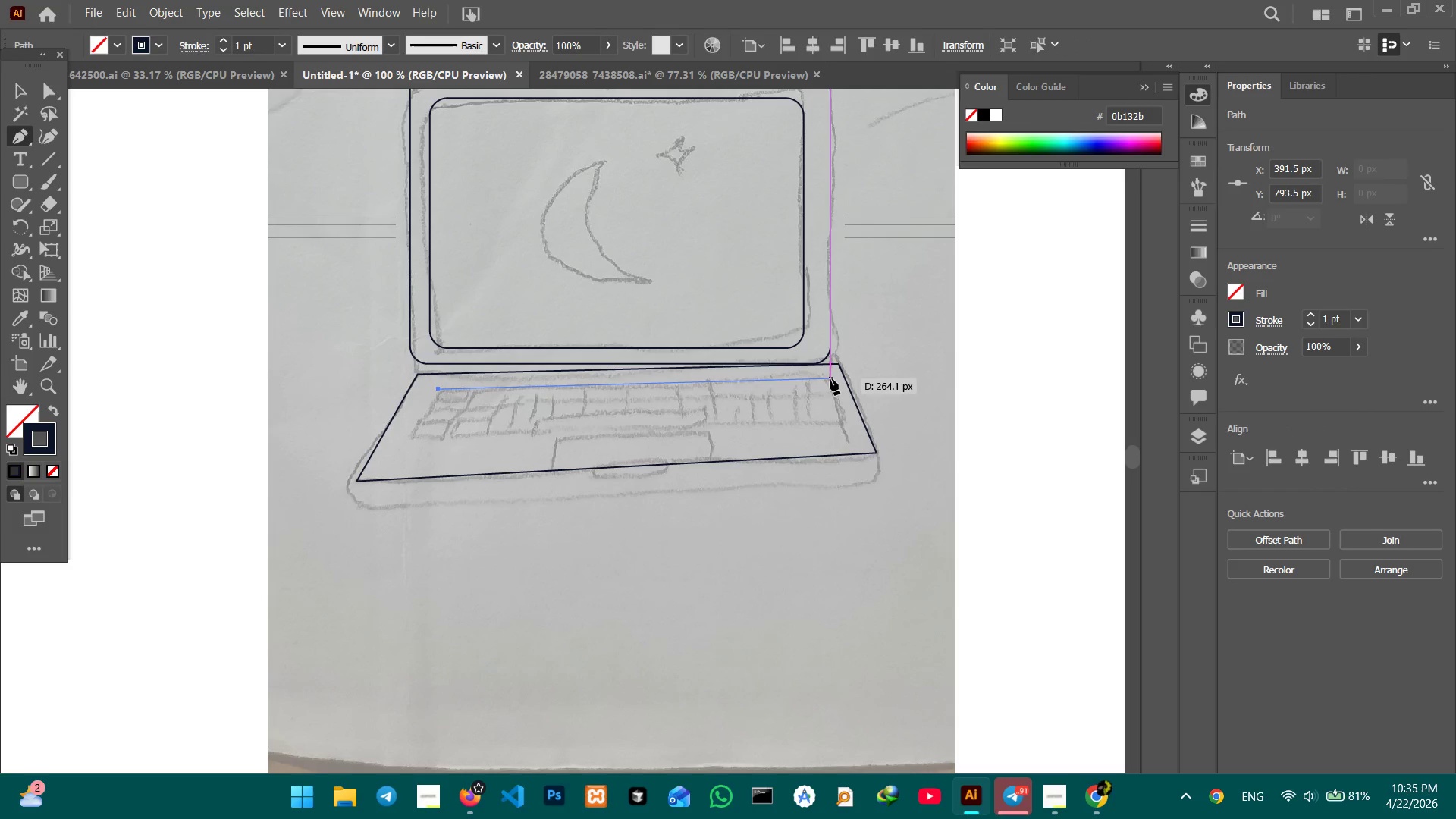 
left_click([830, 378])
 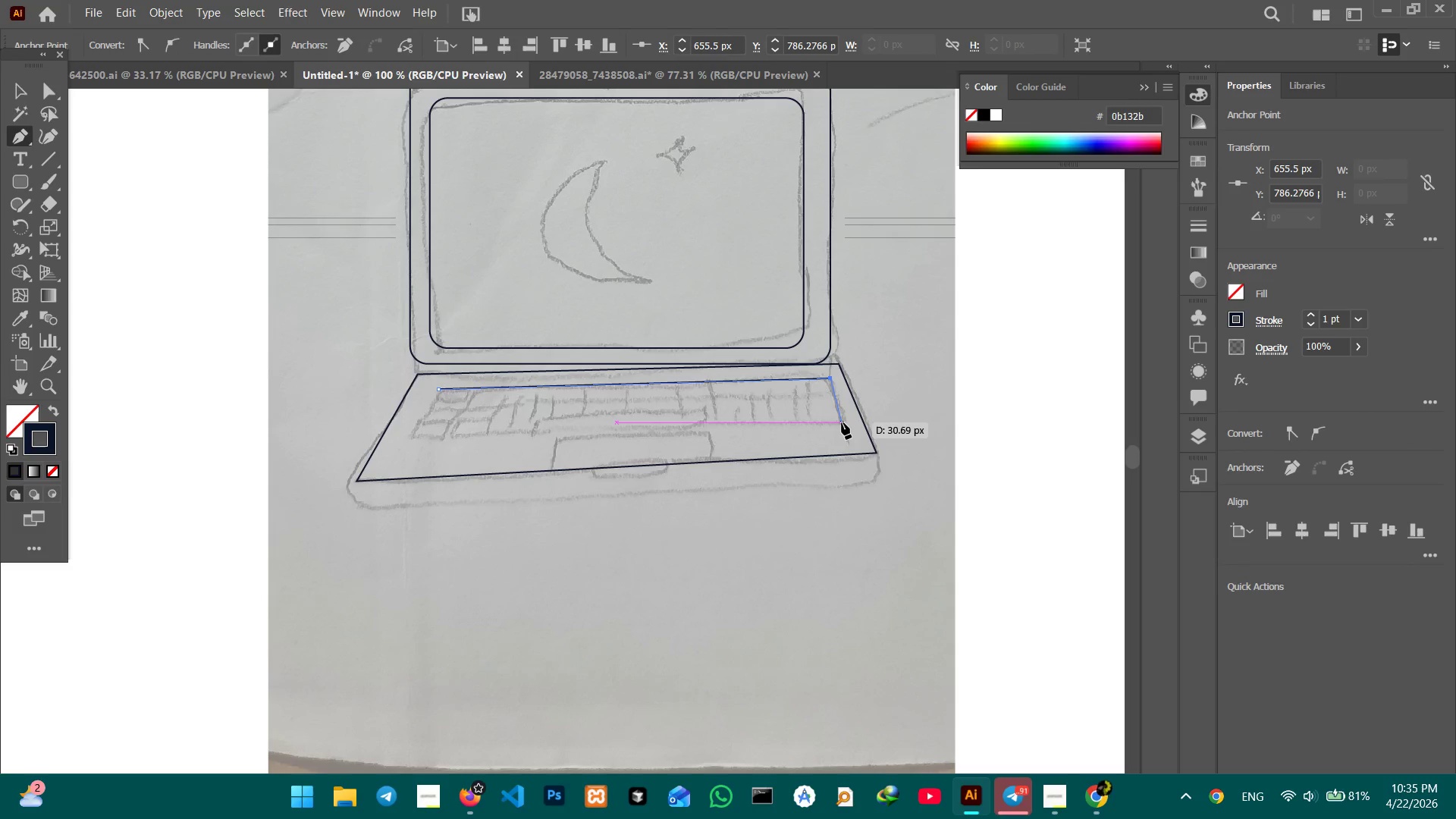 
left_click([842, 422])
 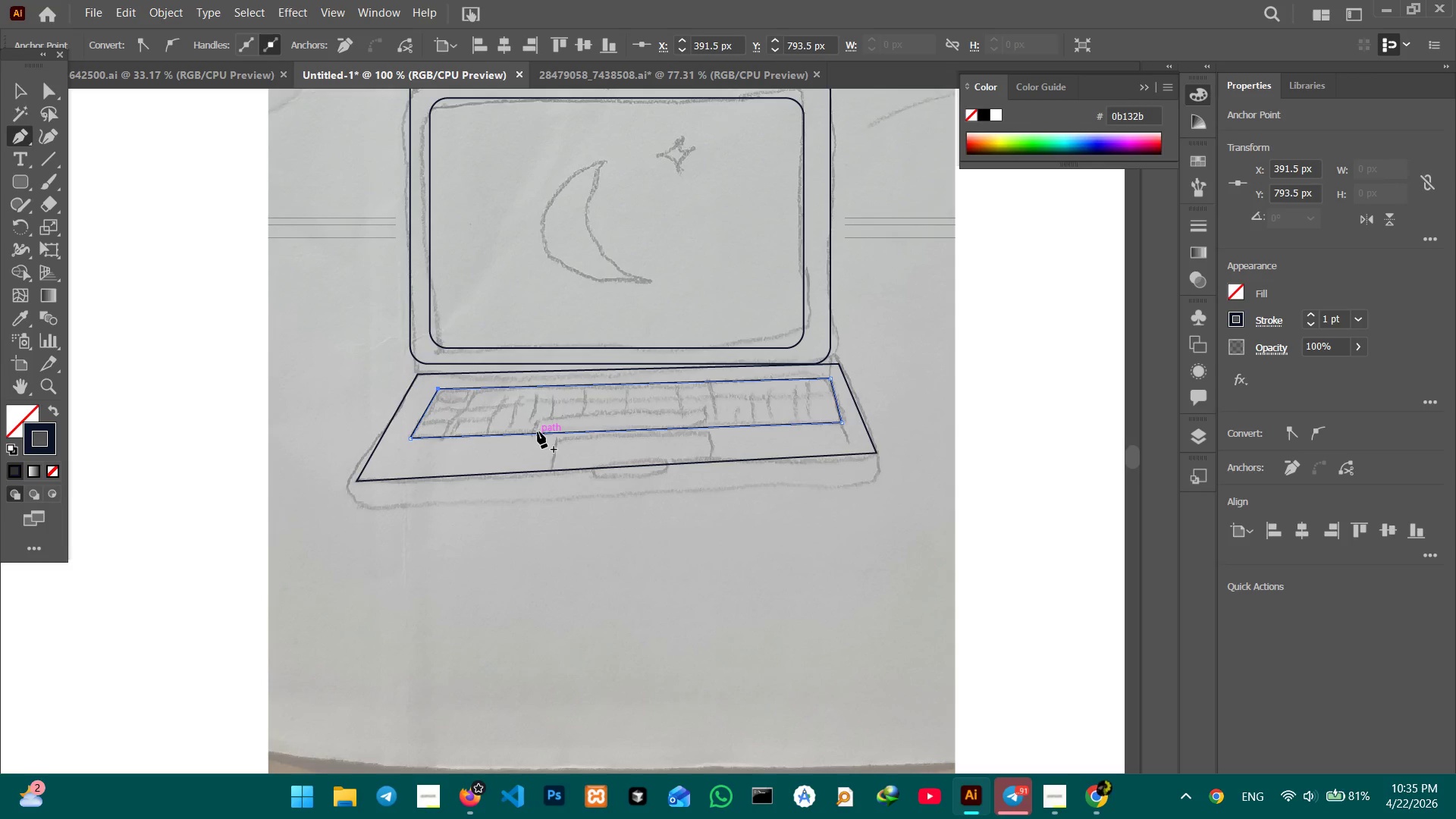 
wait(5.61)
 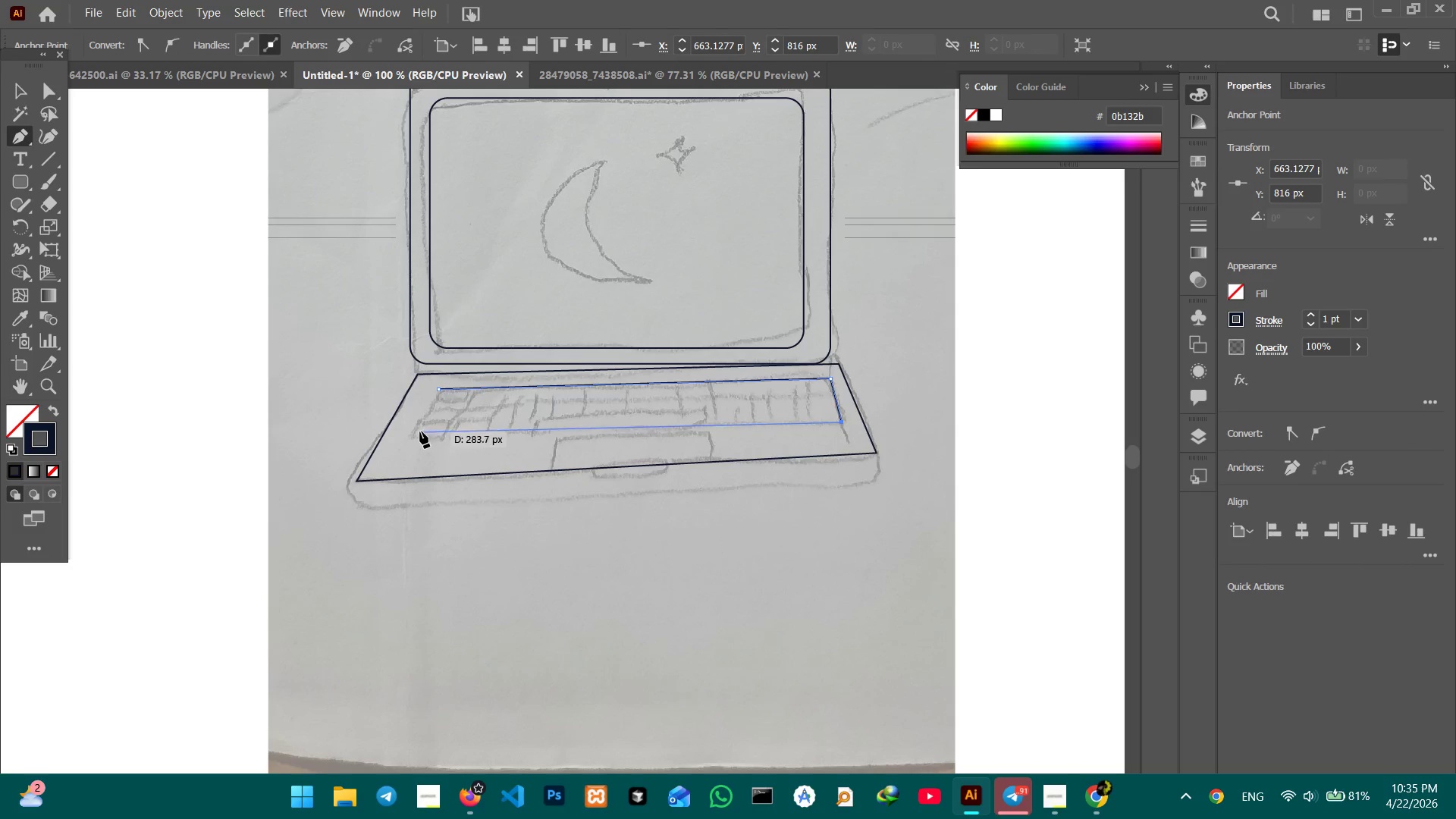 
left_click([534, 433])
 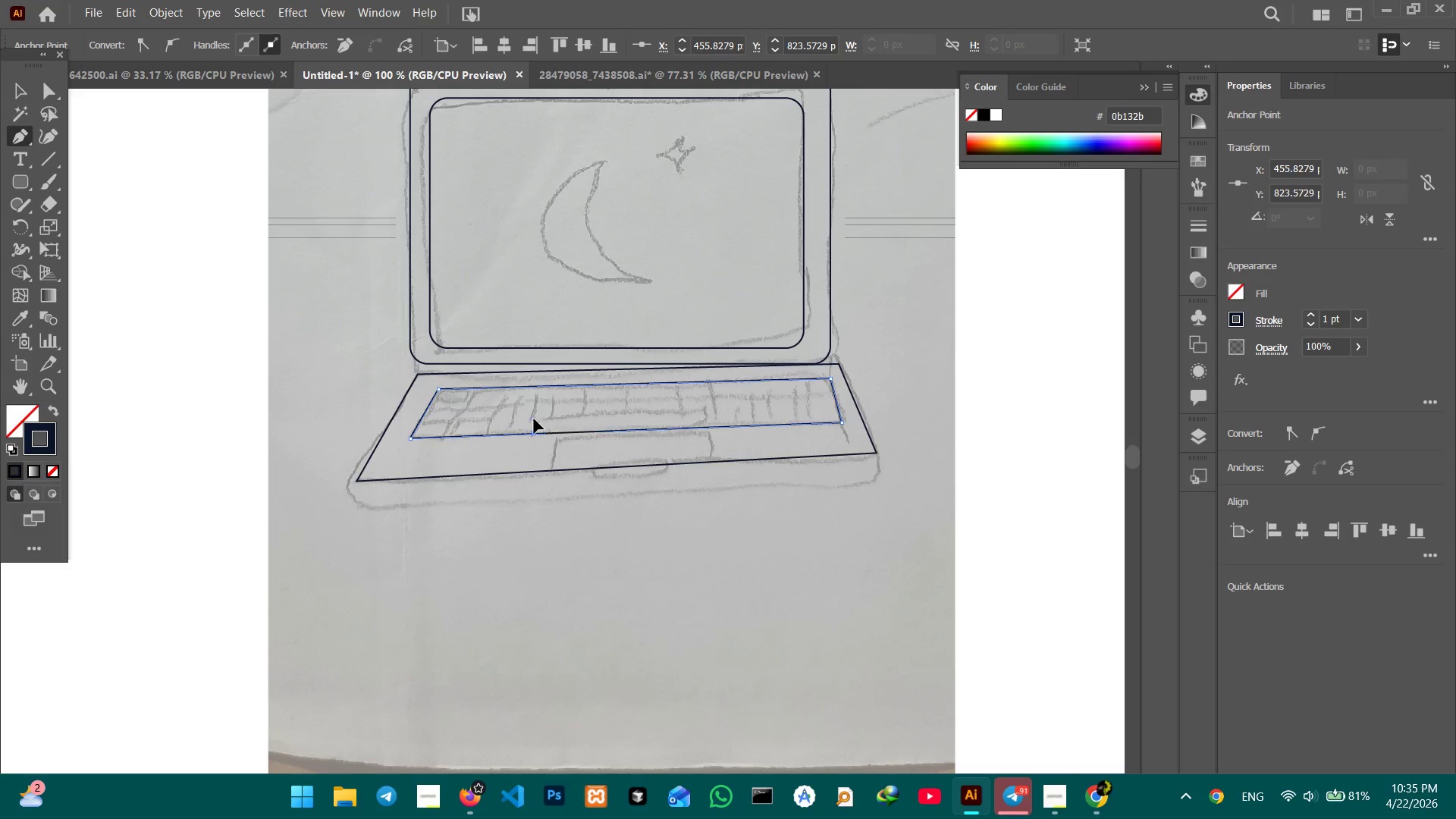 
double_click([534, 419])
 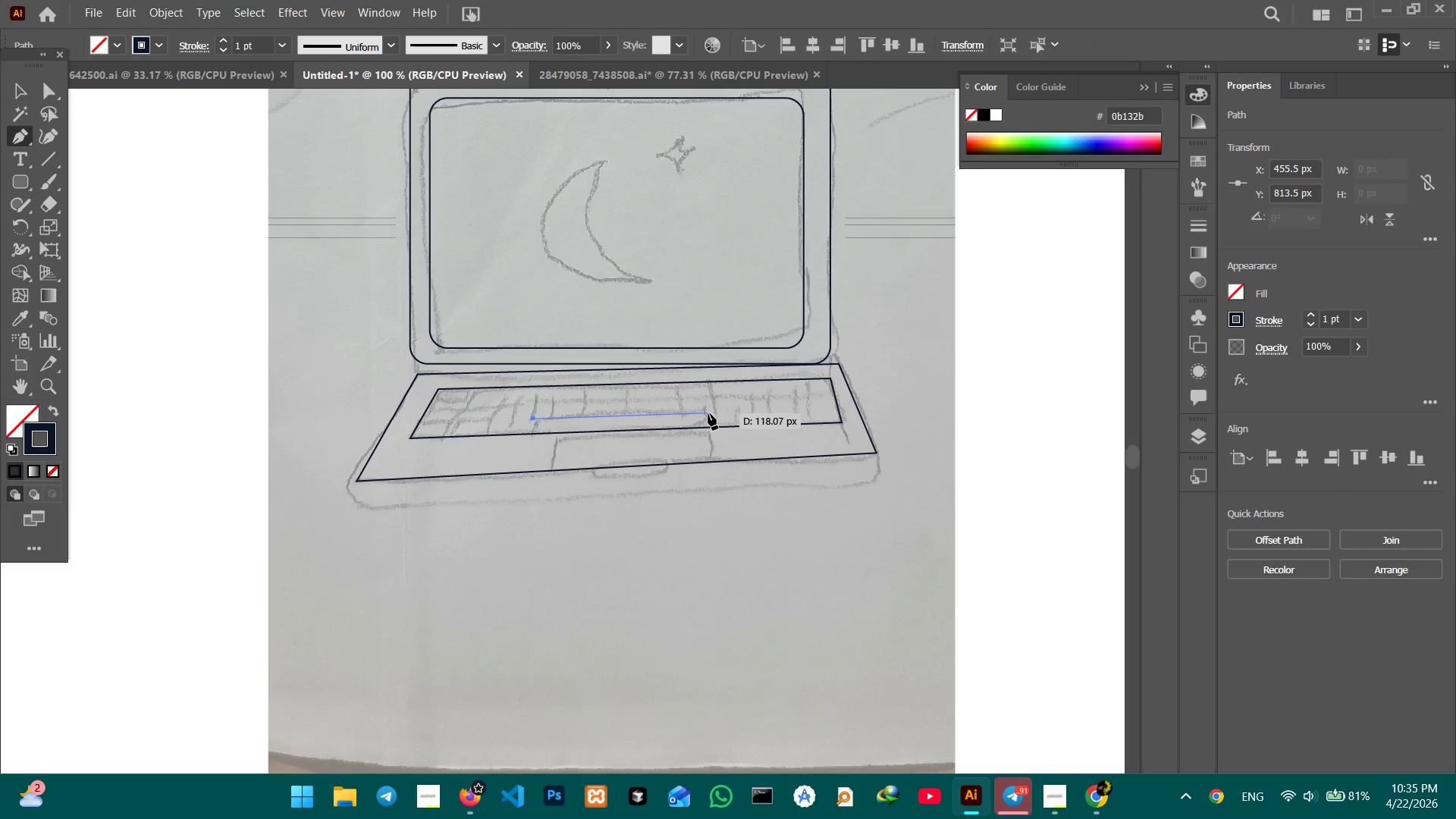 
left_click([707, 413])
 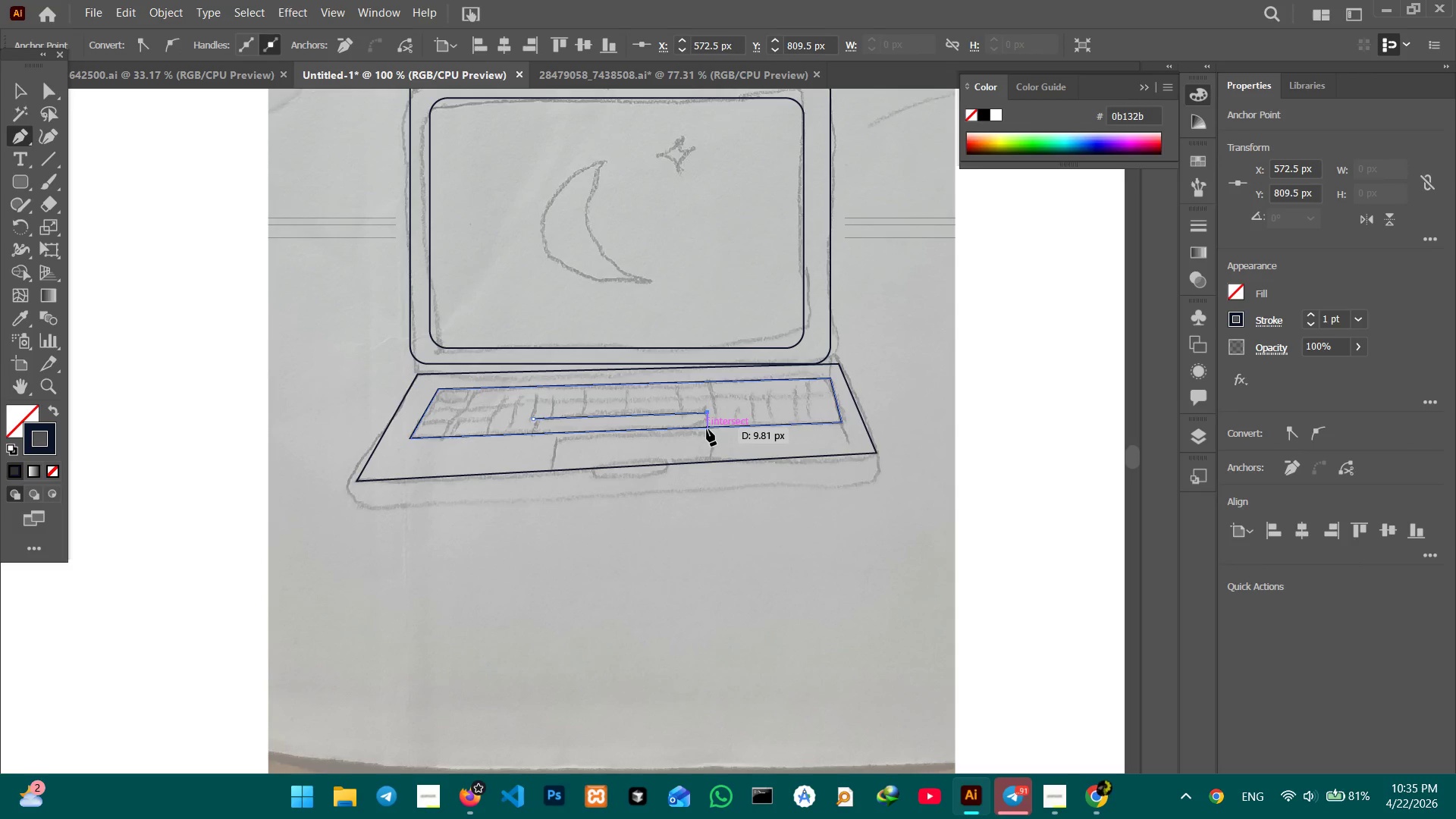 
left_click([707, 429])
 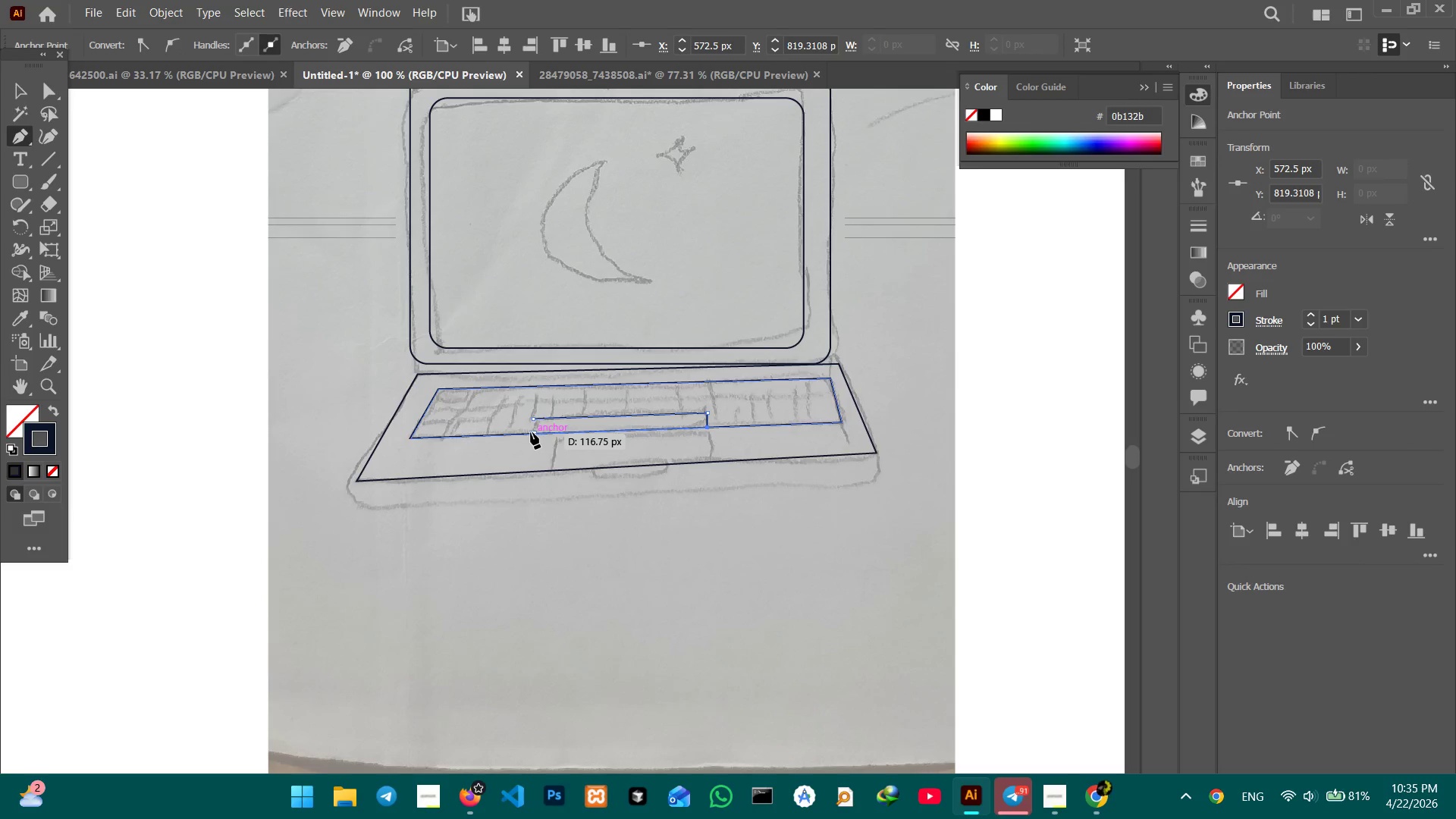 
left_click([531, 432])
 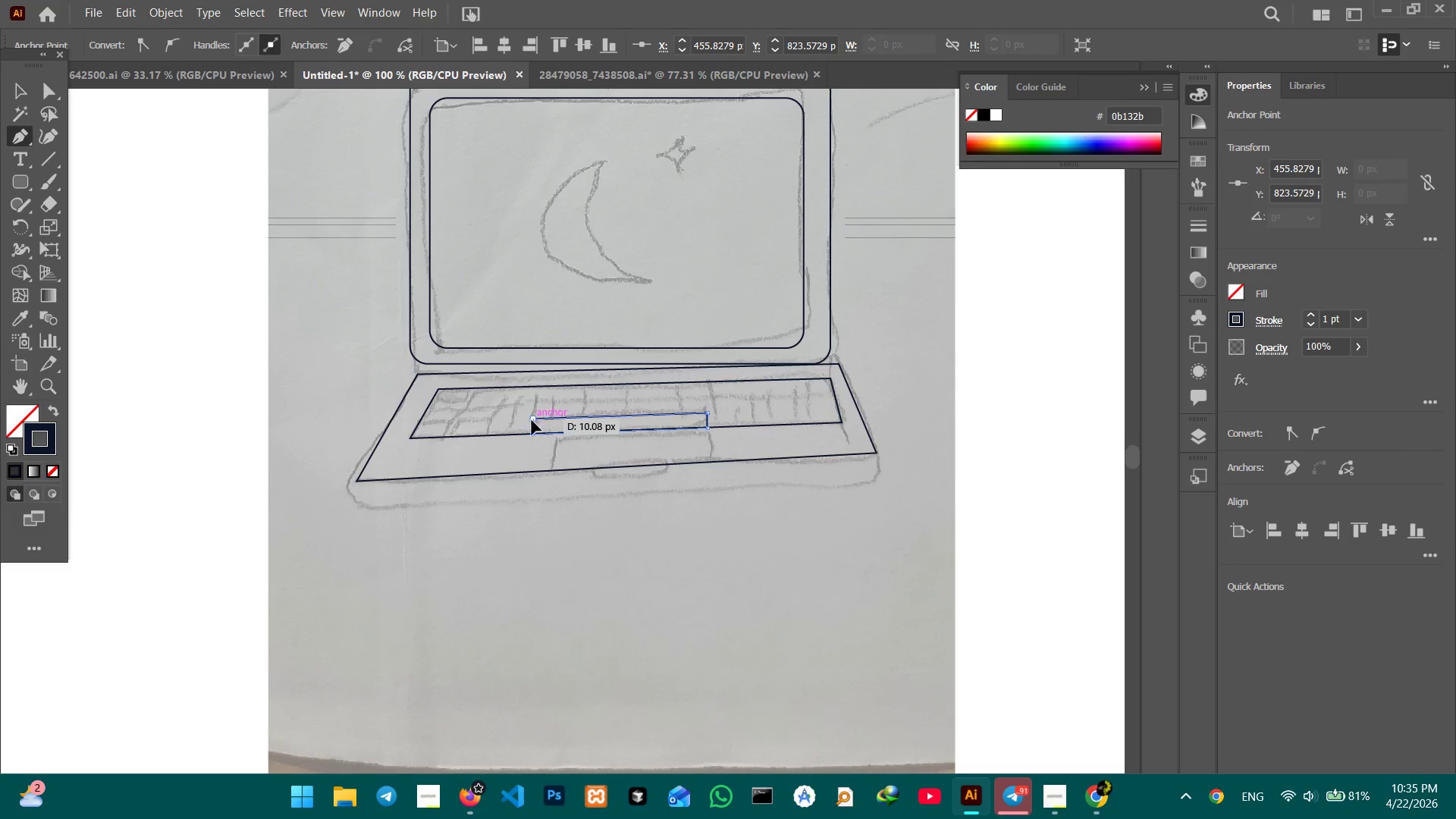 
double_click([532, 420])
 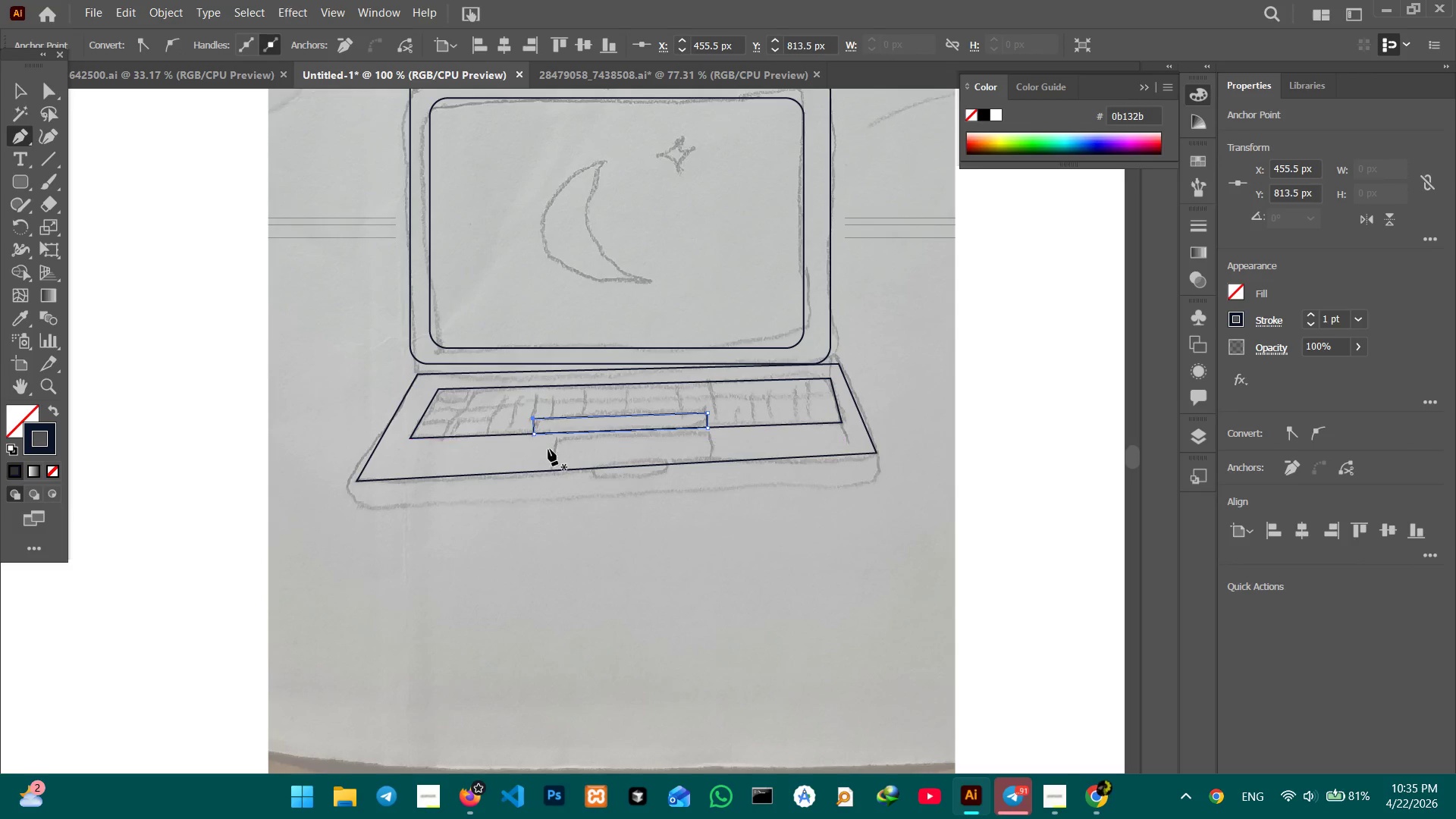 
left_click([557, 440])
 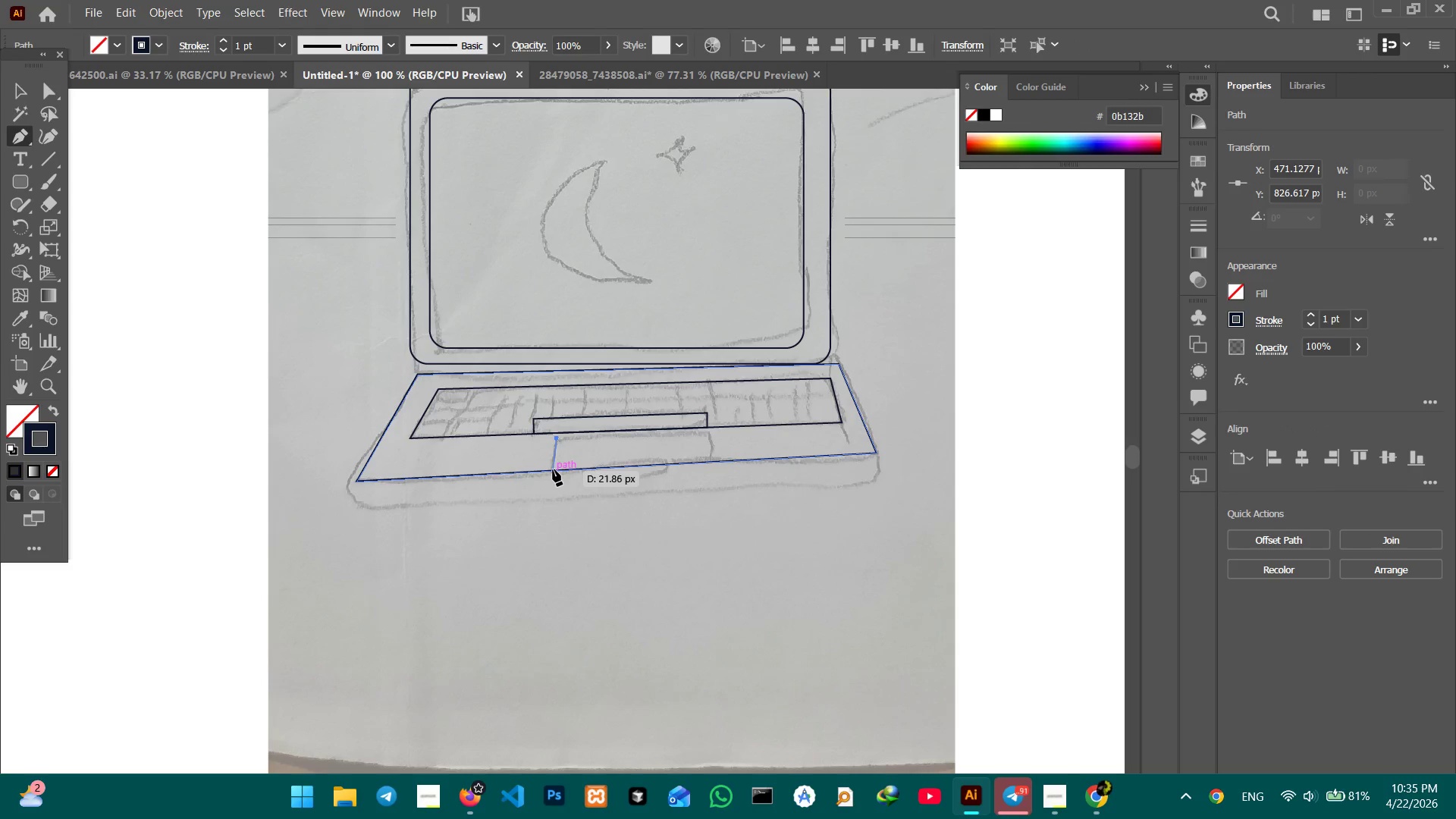 
left_click([553, 469])
 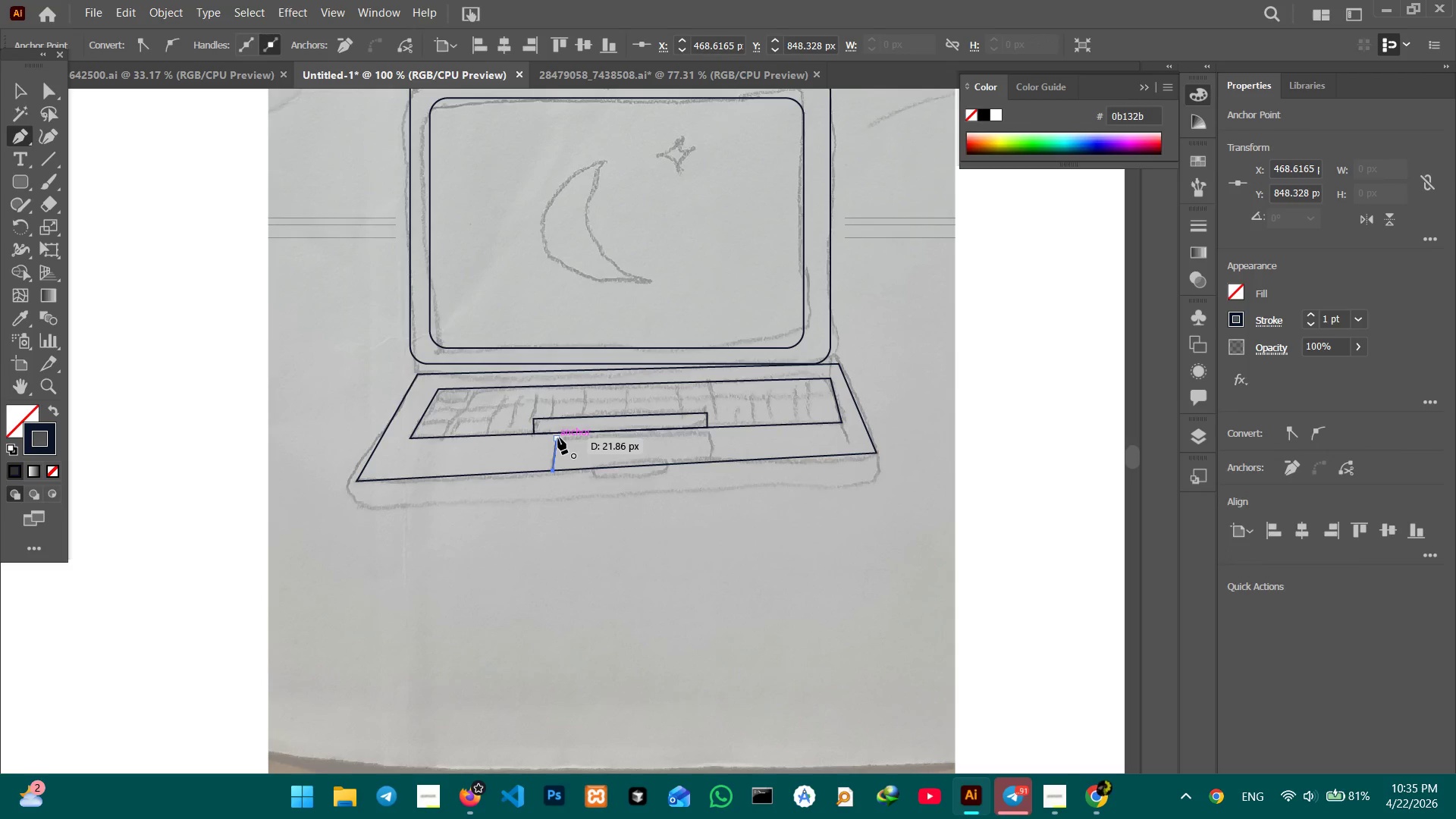 
left_click([558, 438])
 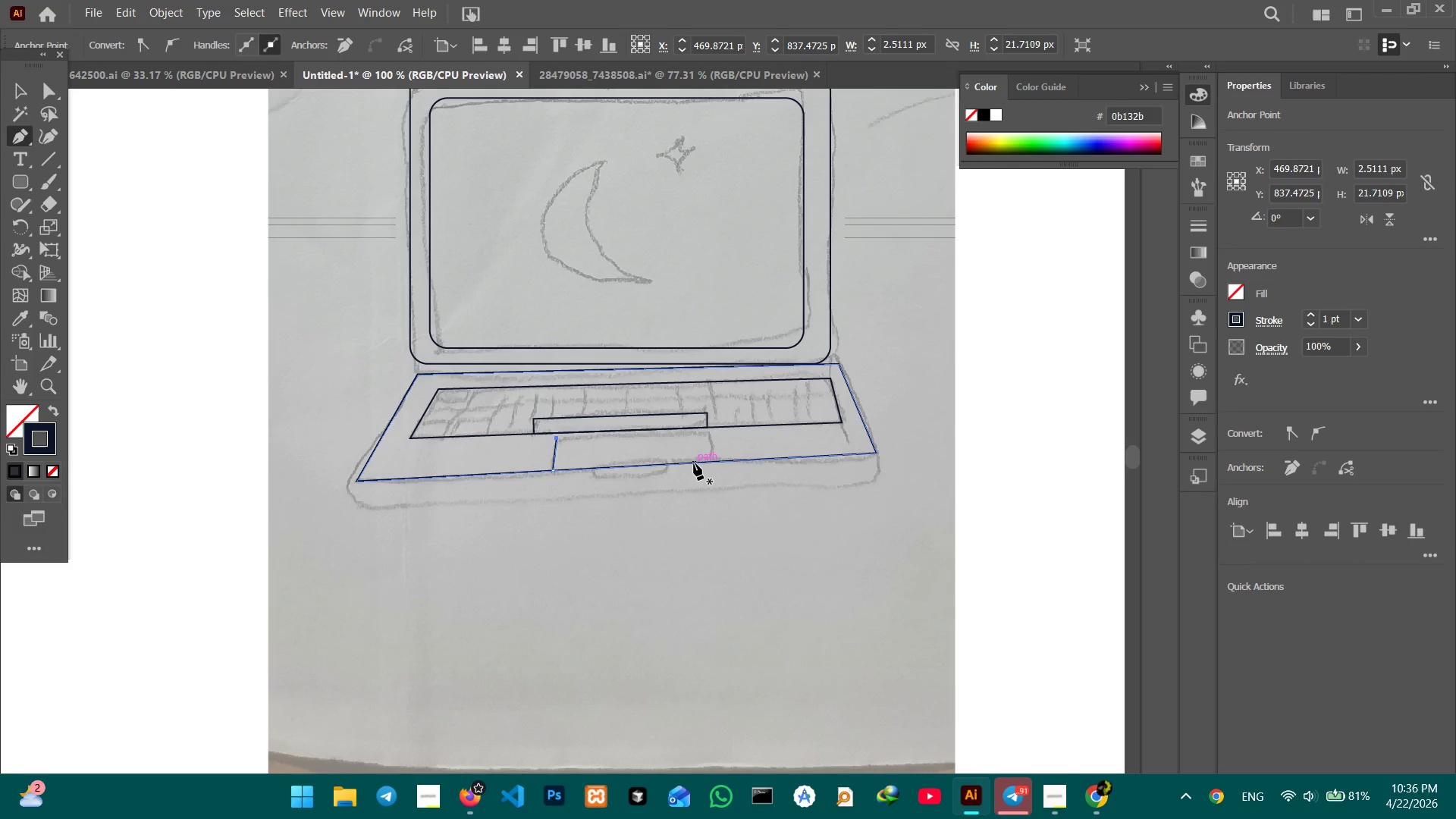 
key(Control+Z)
 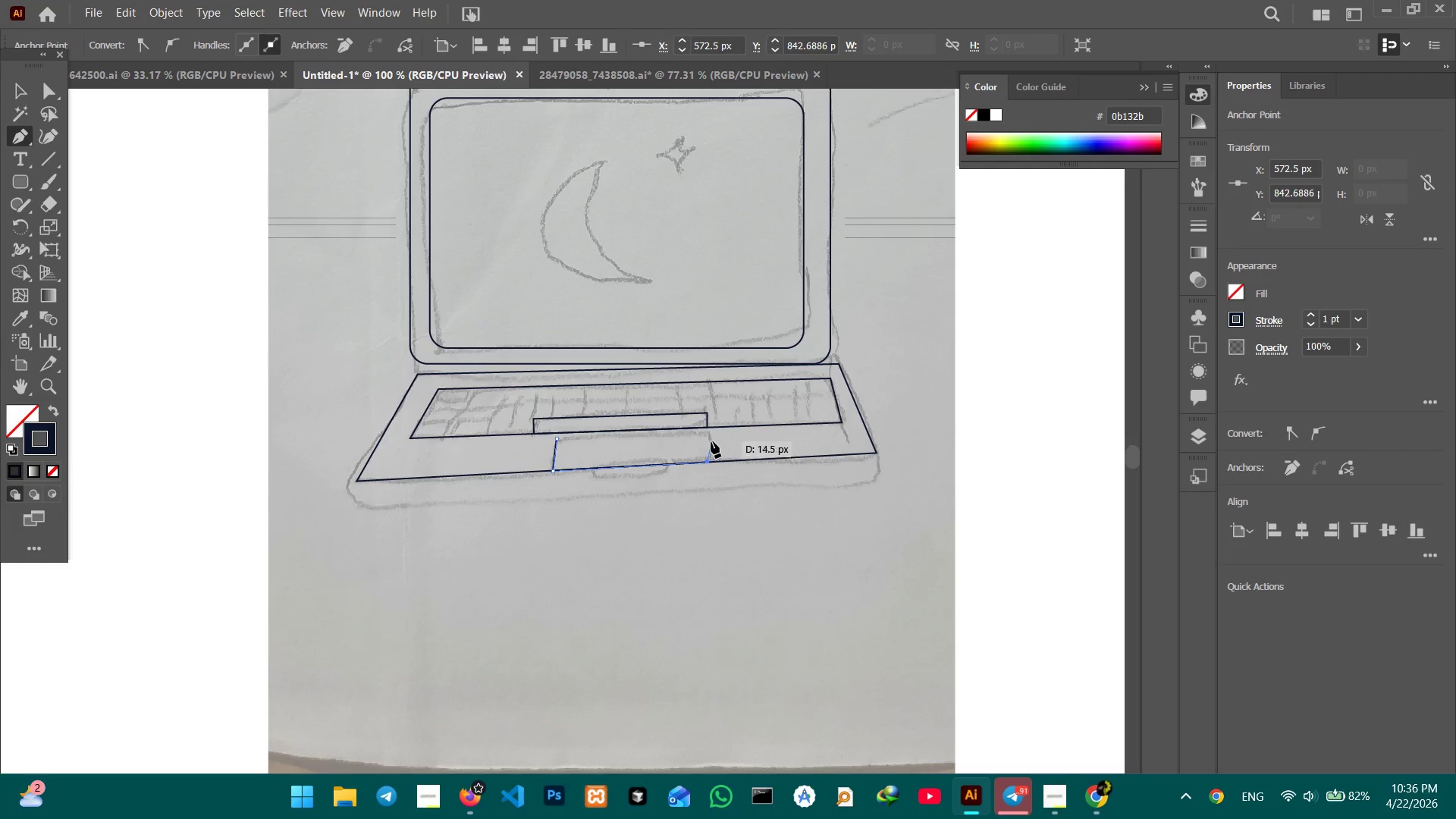 
left_click([711, 432])
 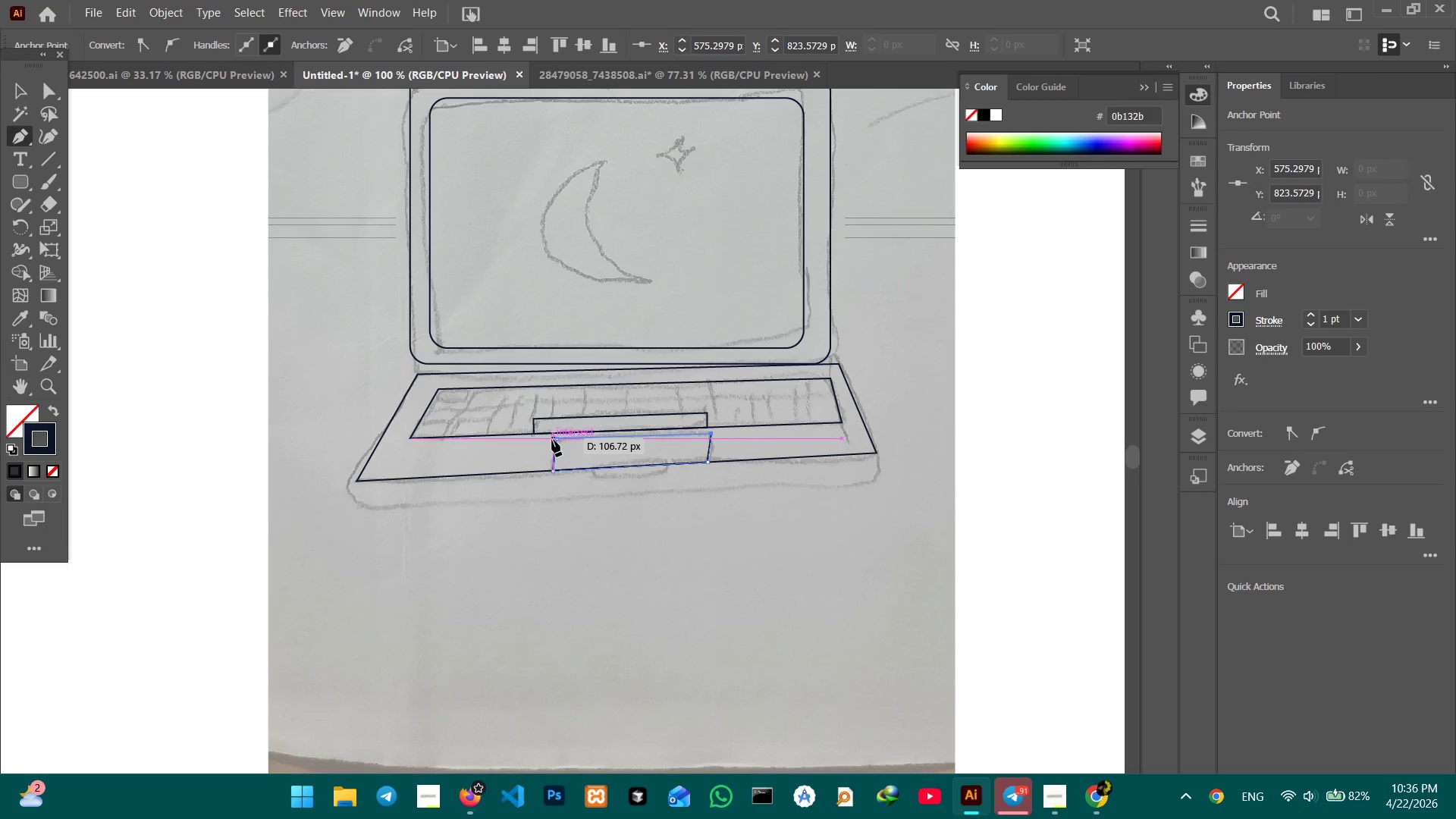 
left_click([555, 440])
 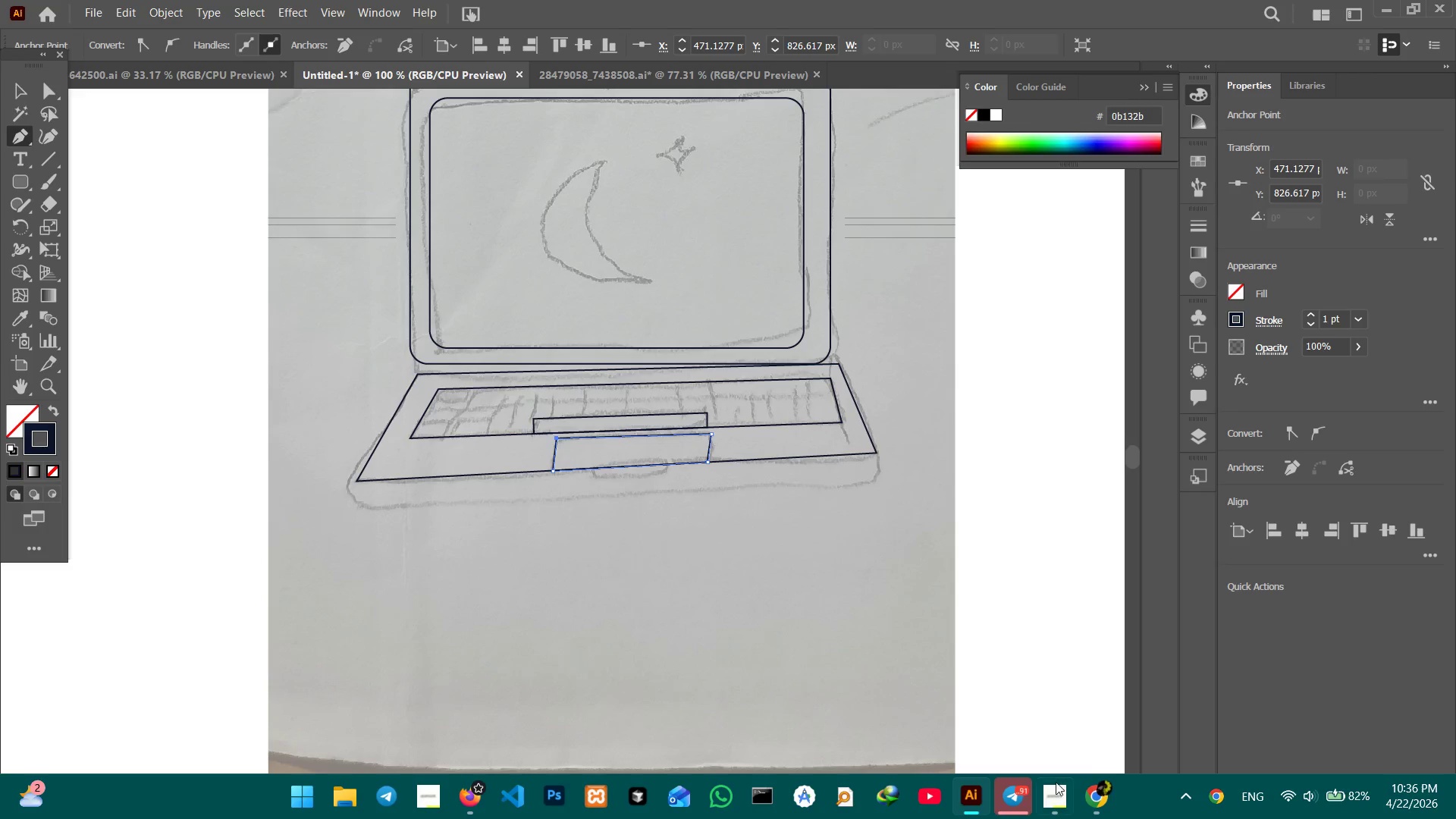 
left_click([1054, 793])